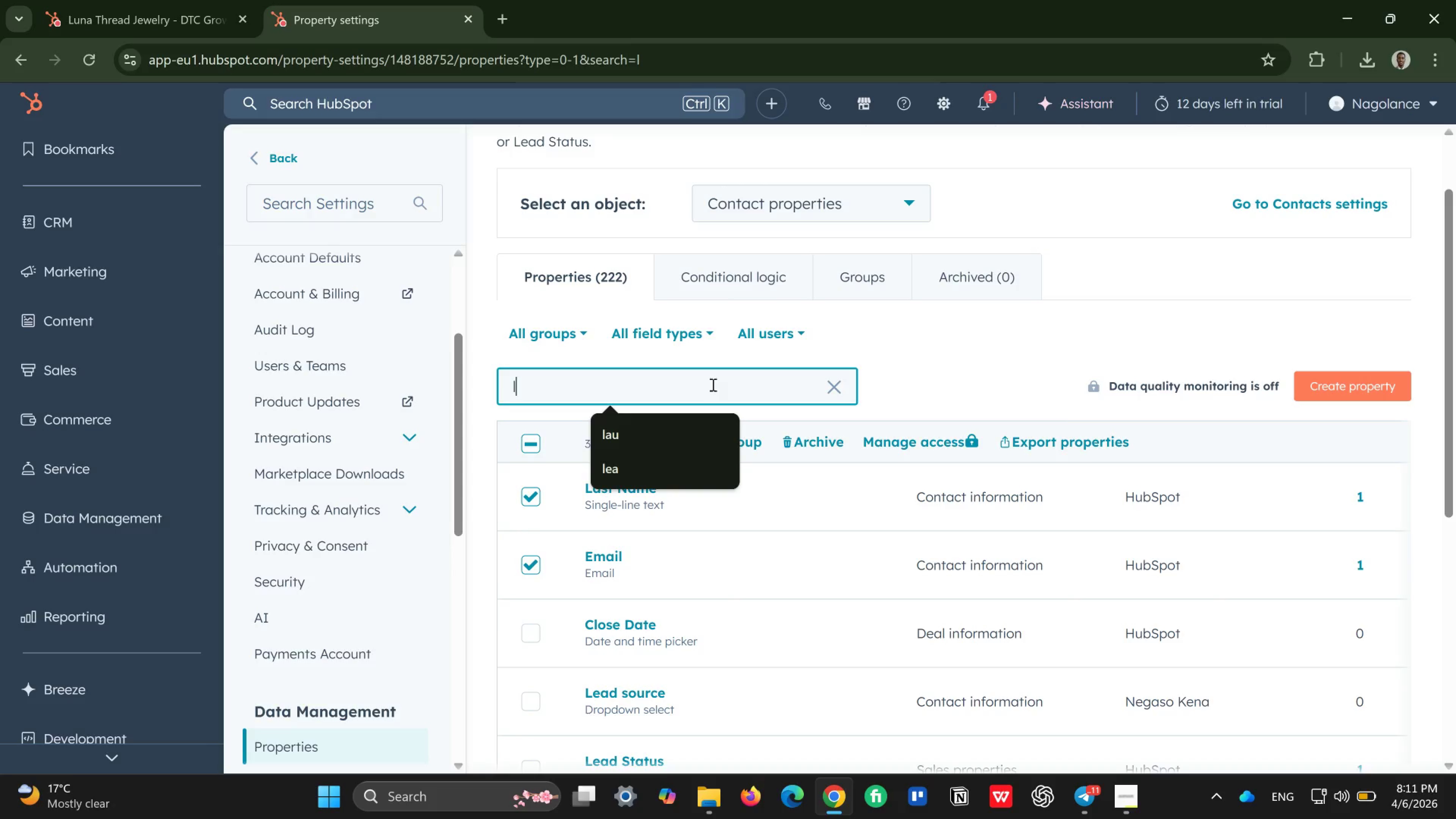 
key(Backspace)
 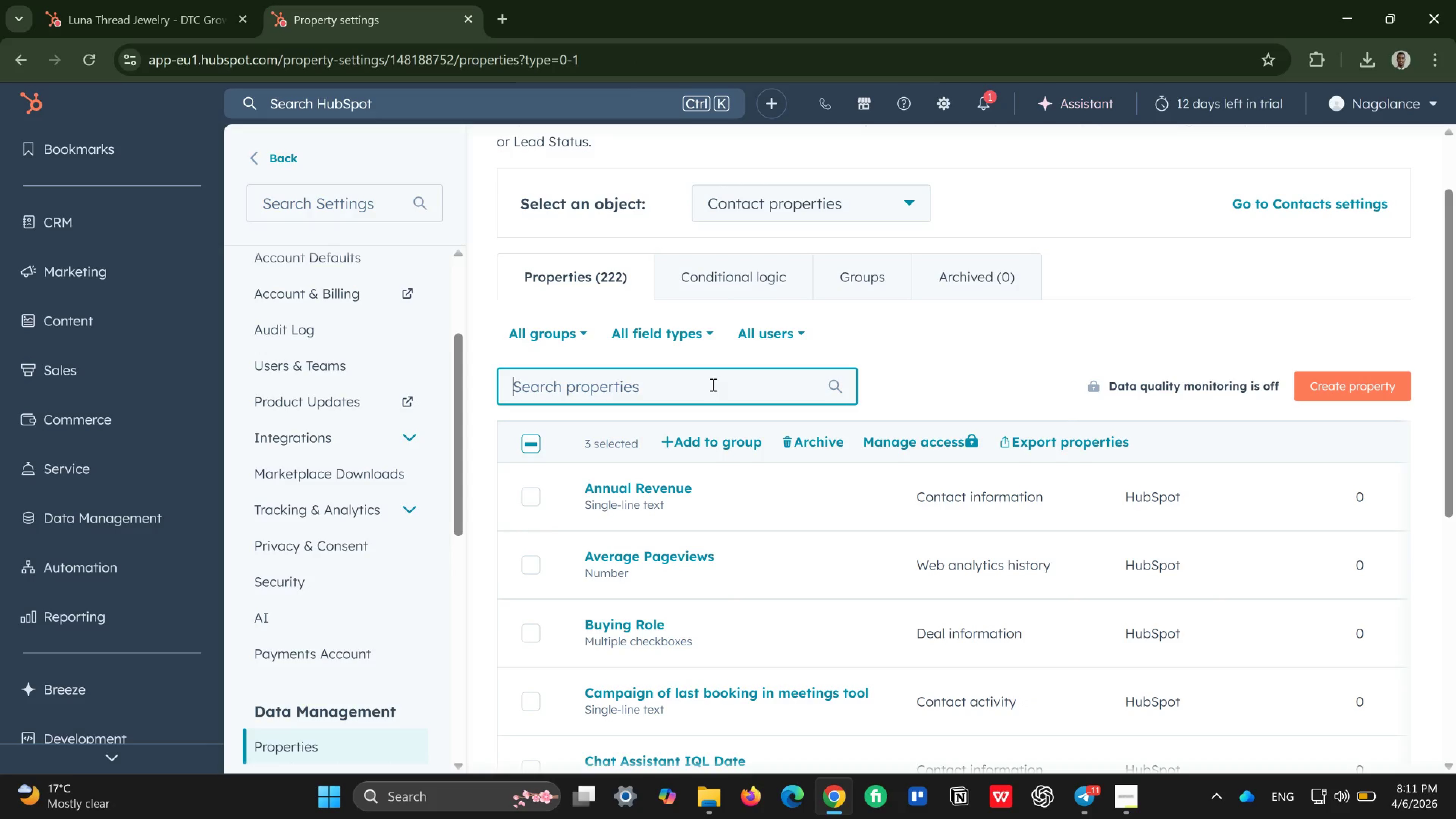 
wait(8.26)
 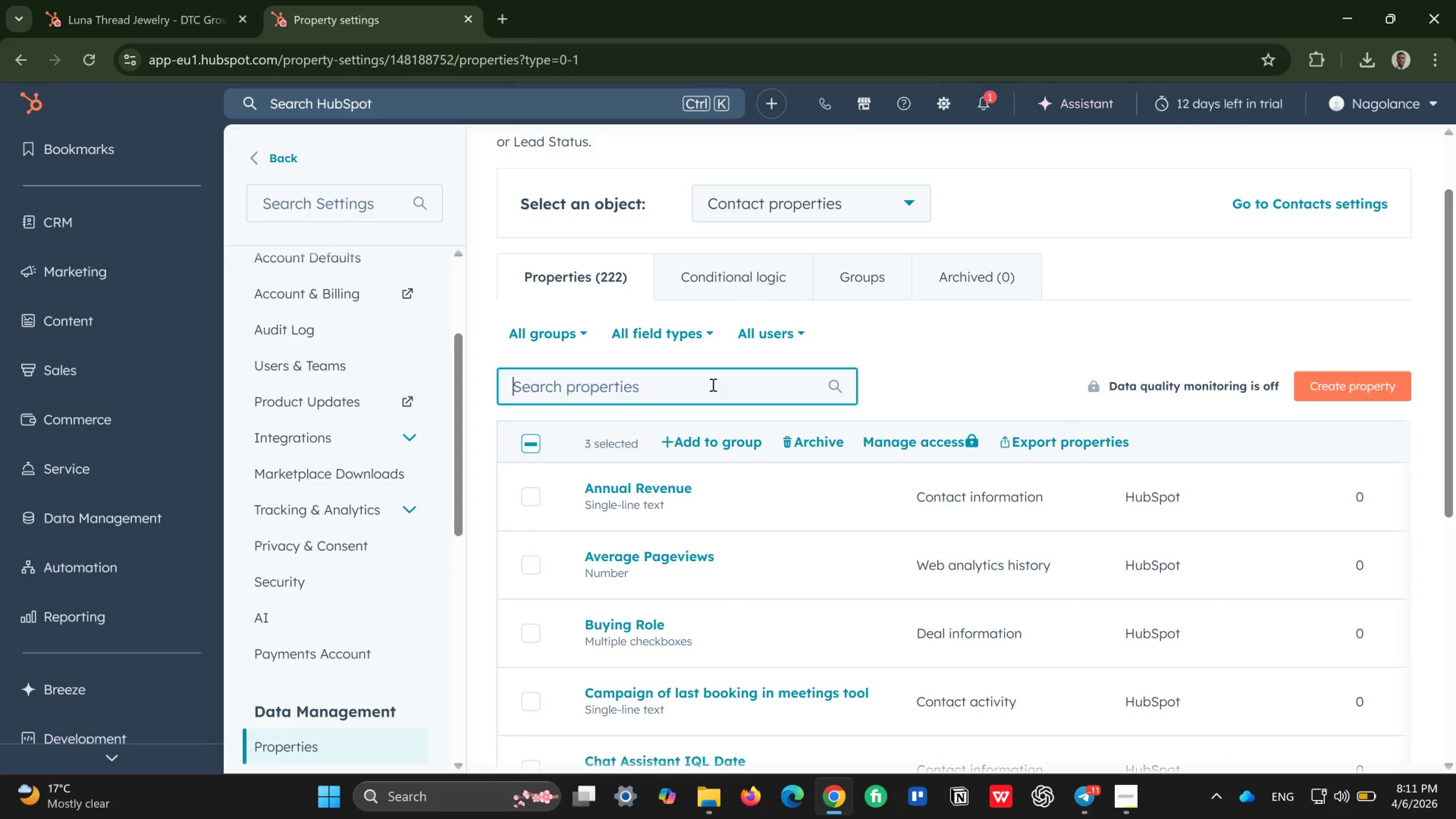 
key(C)
 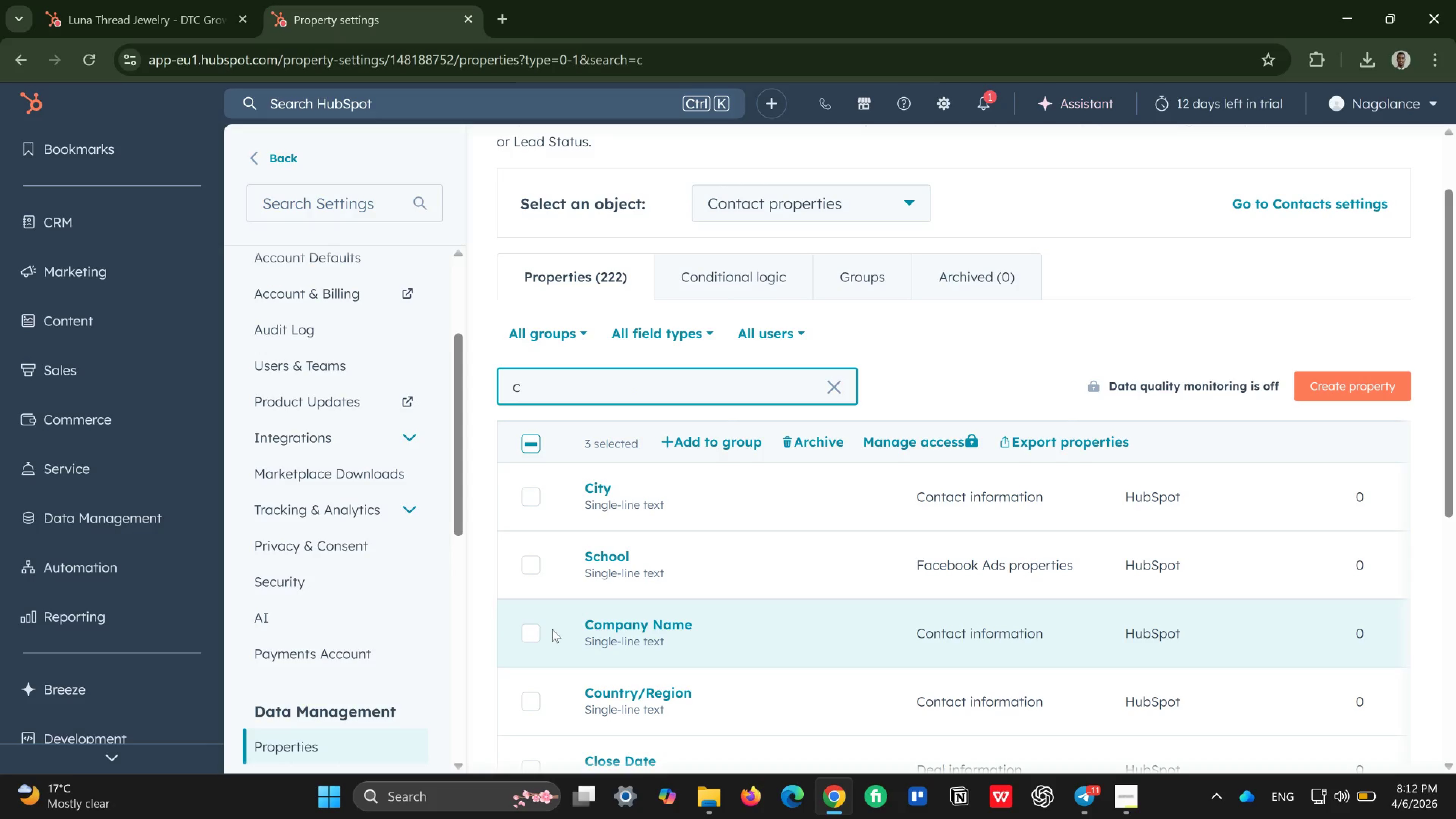 
wait(5.04)
 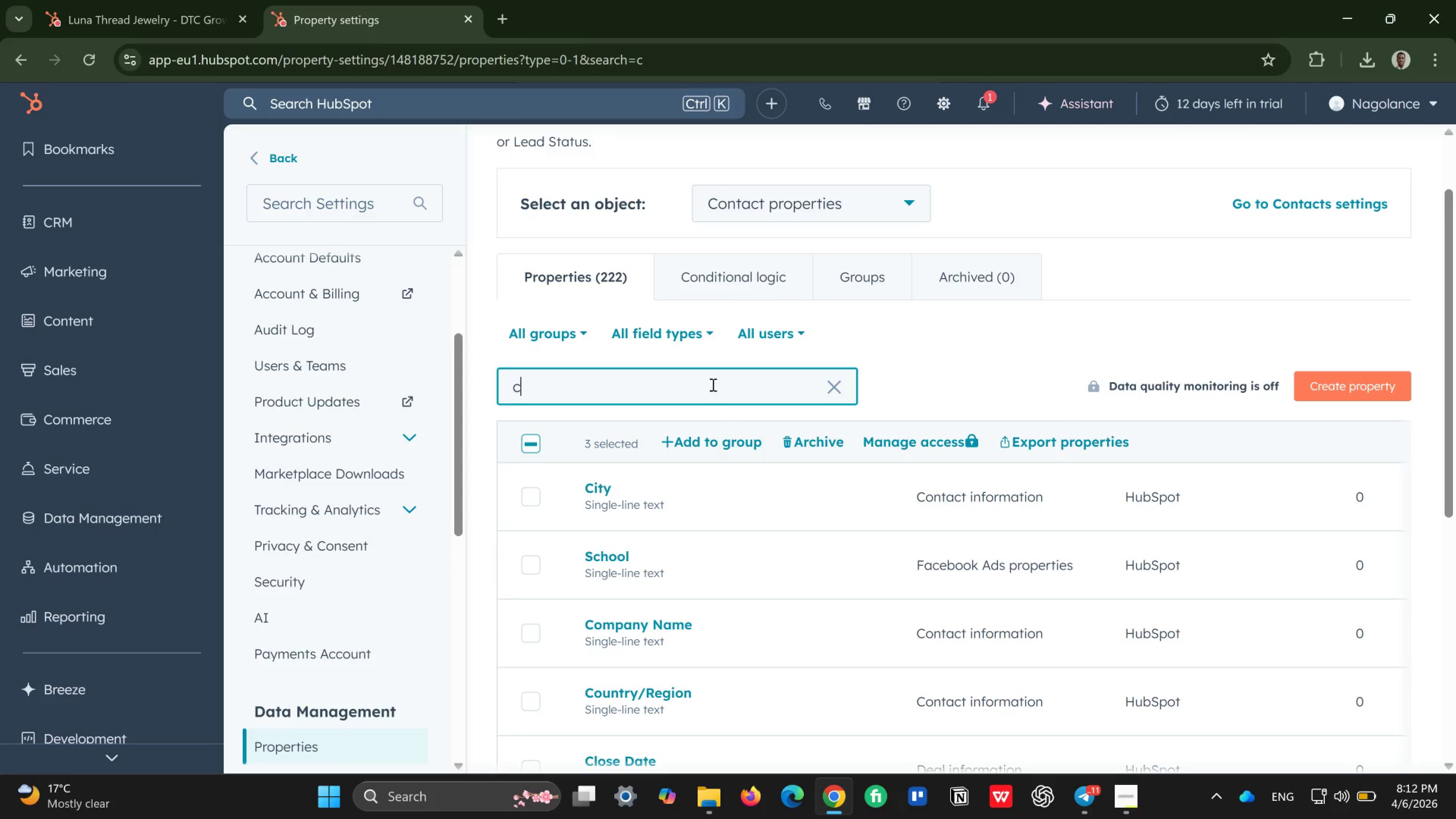 
left_click([530, 629])
 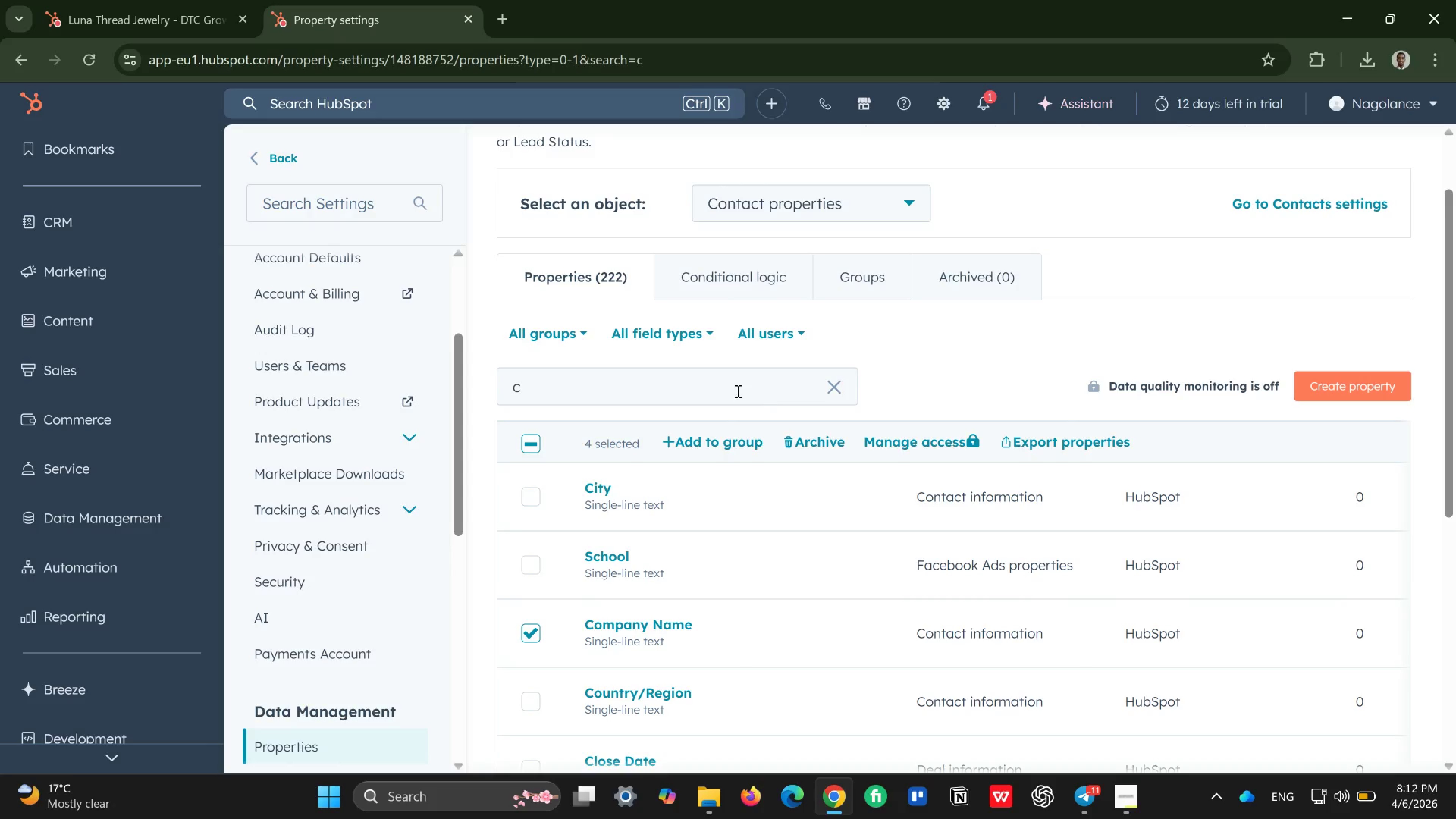 
left_click([732, 391])
 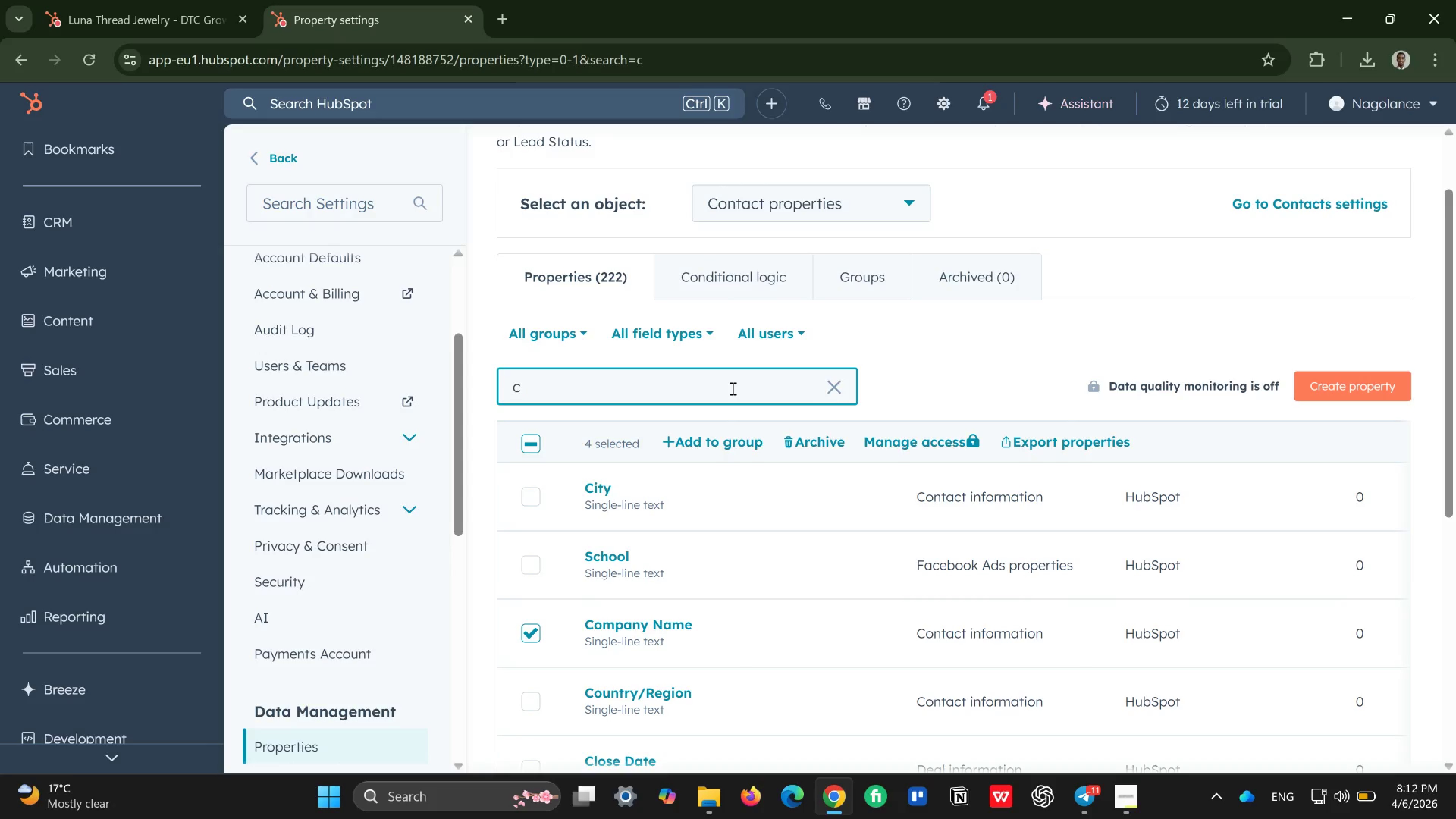 
key(Backspace)
 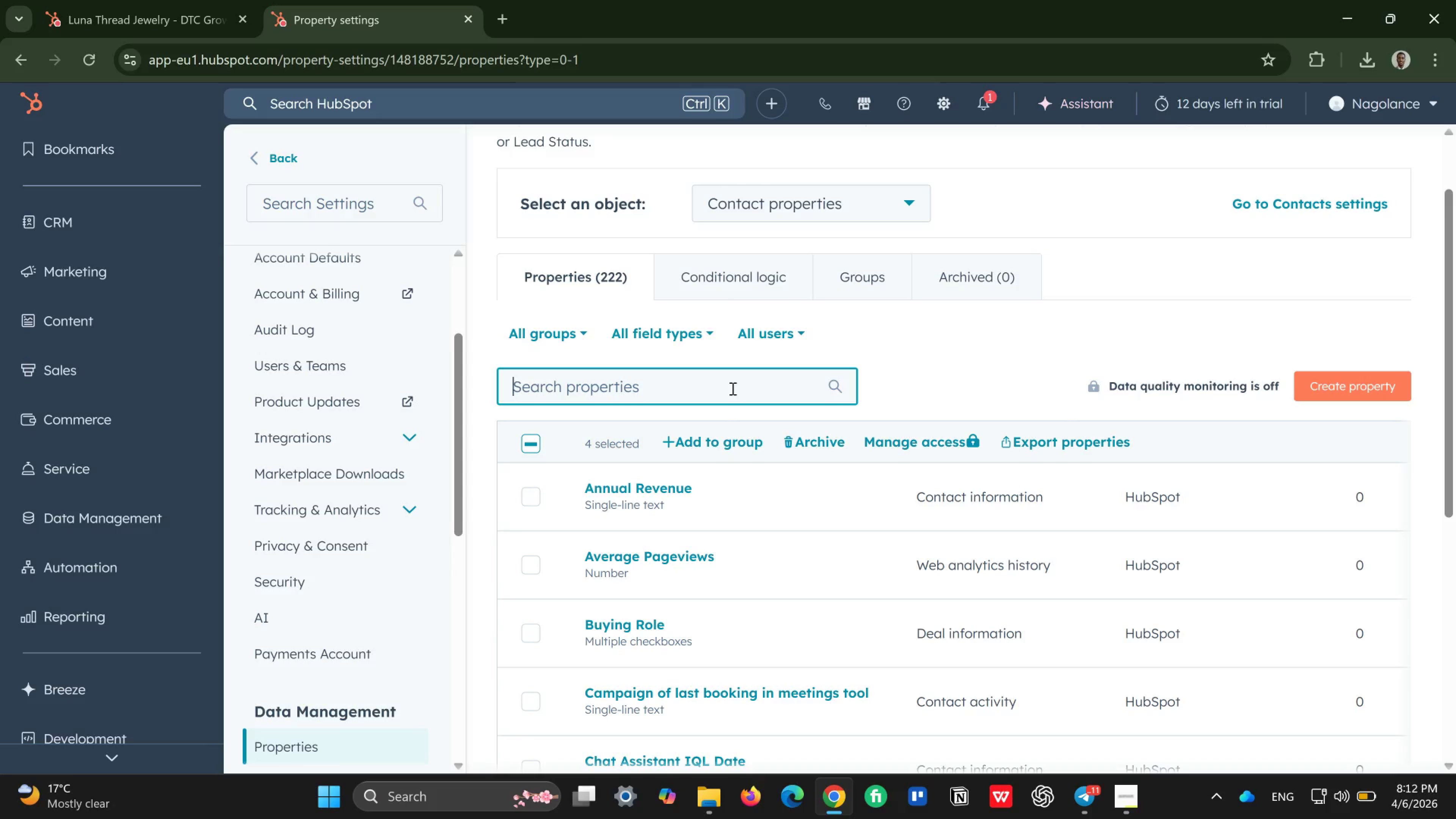 
wait(10.4)
 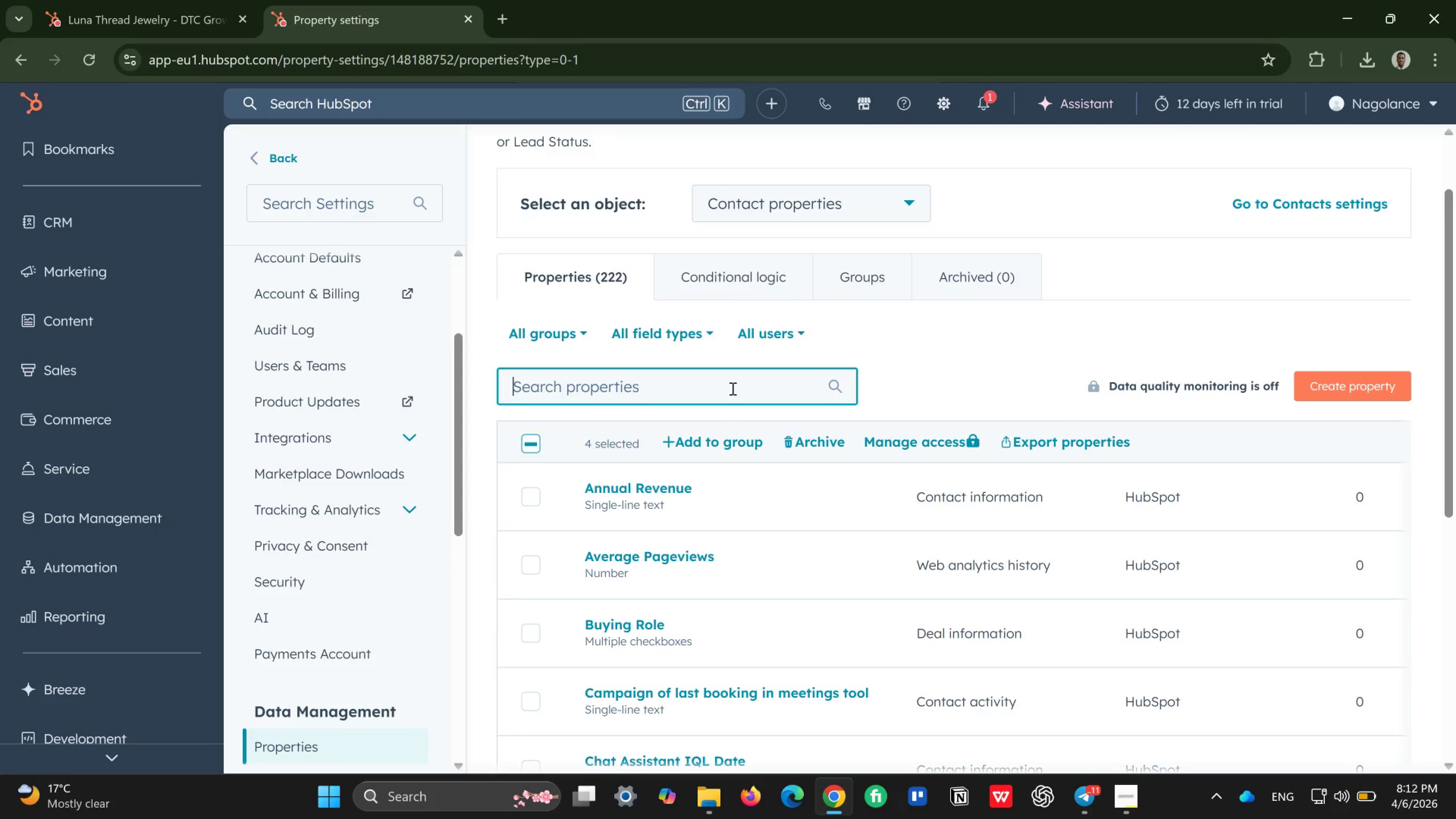 
type(lea)
 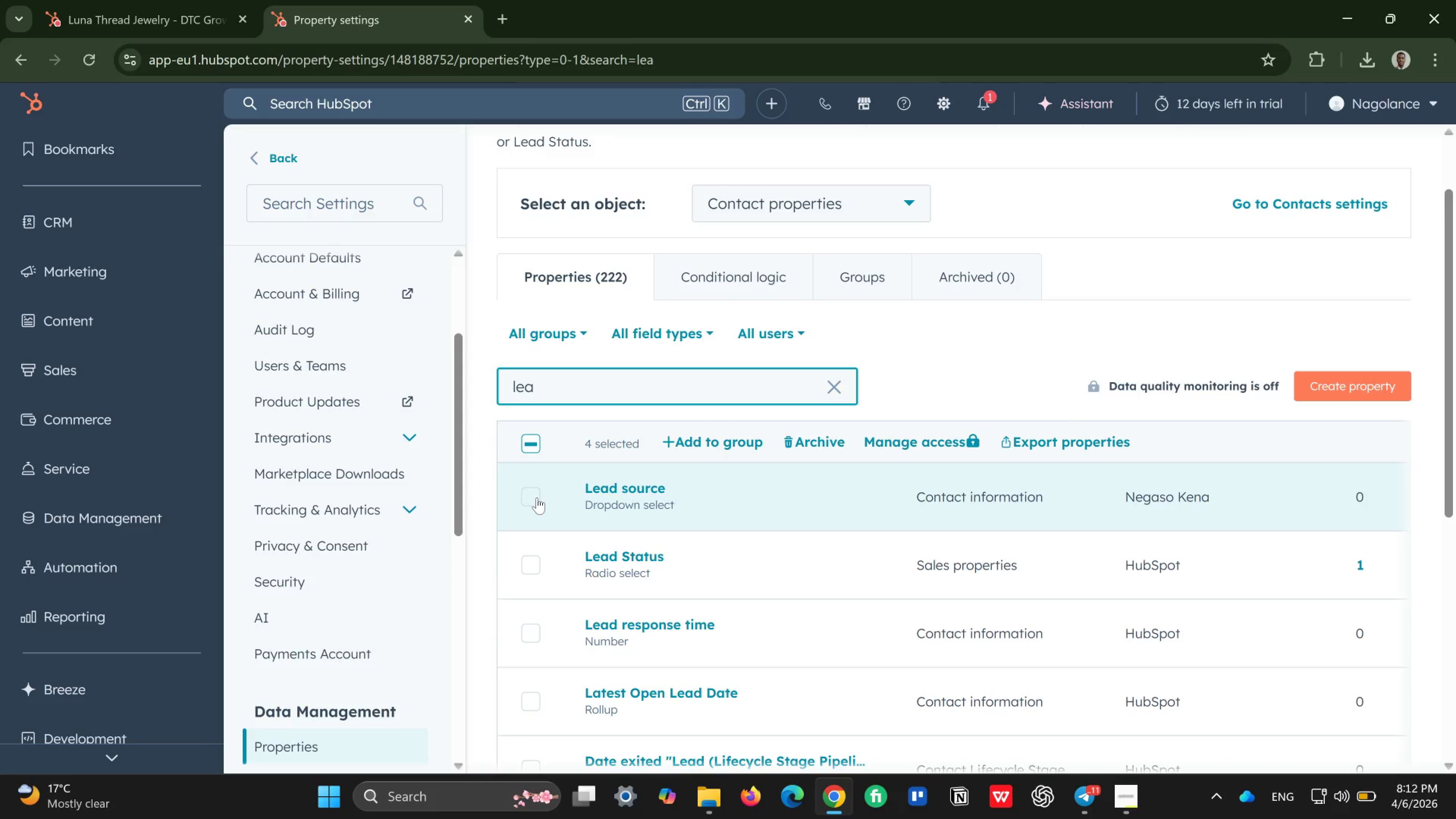 
left_click([537, 497])
 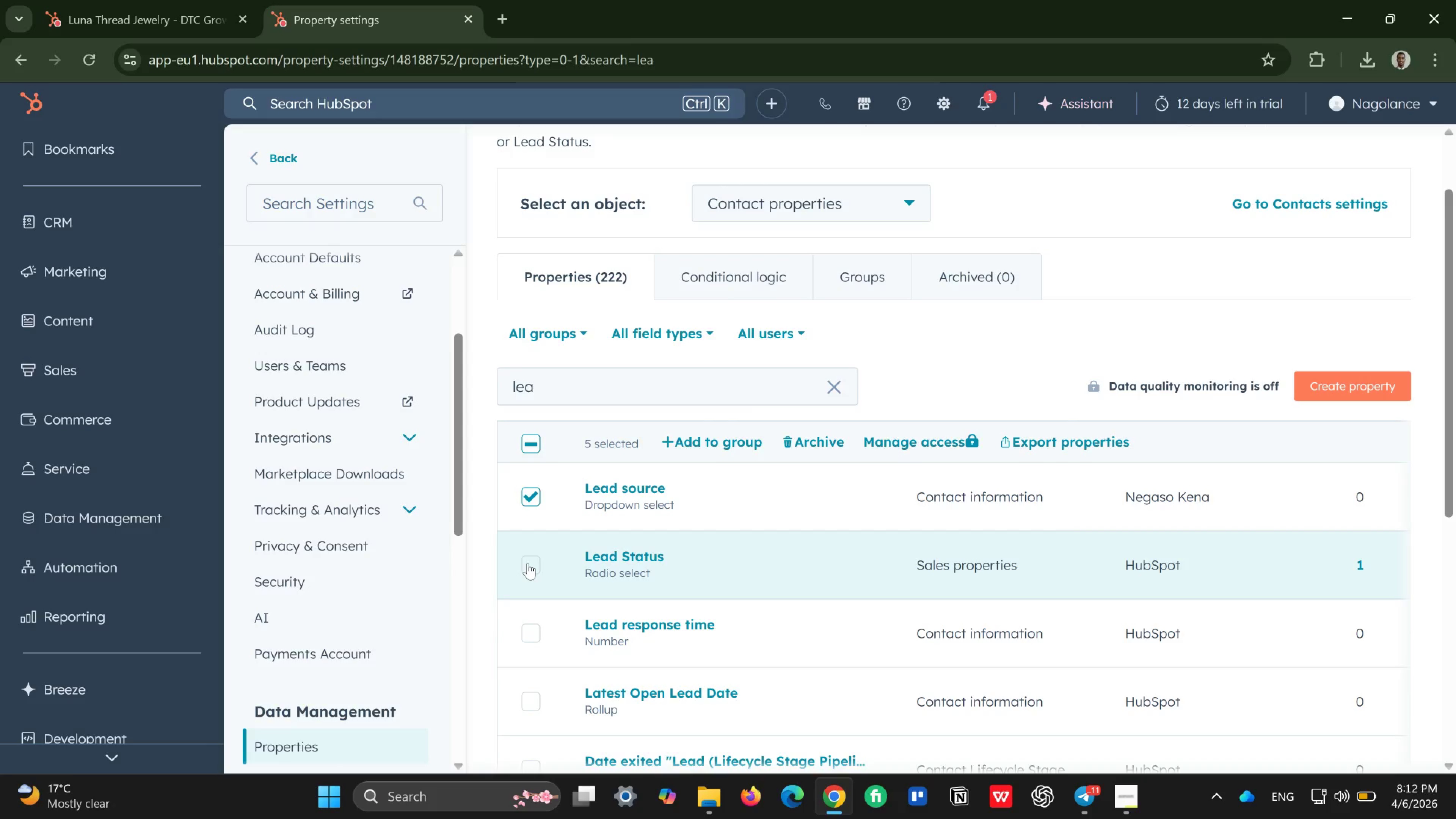 
left_click([528, 563])
 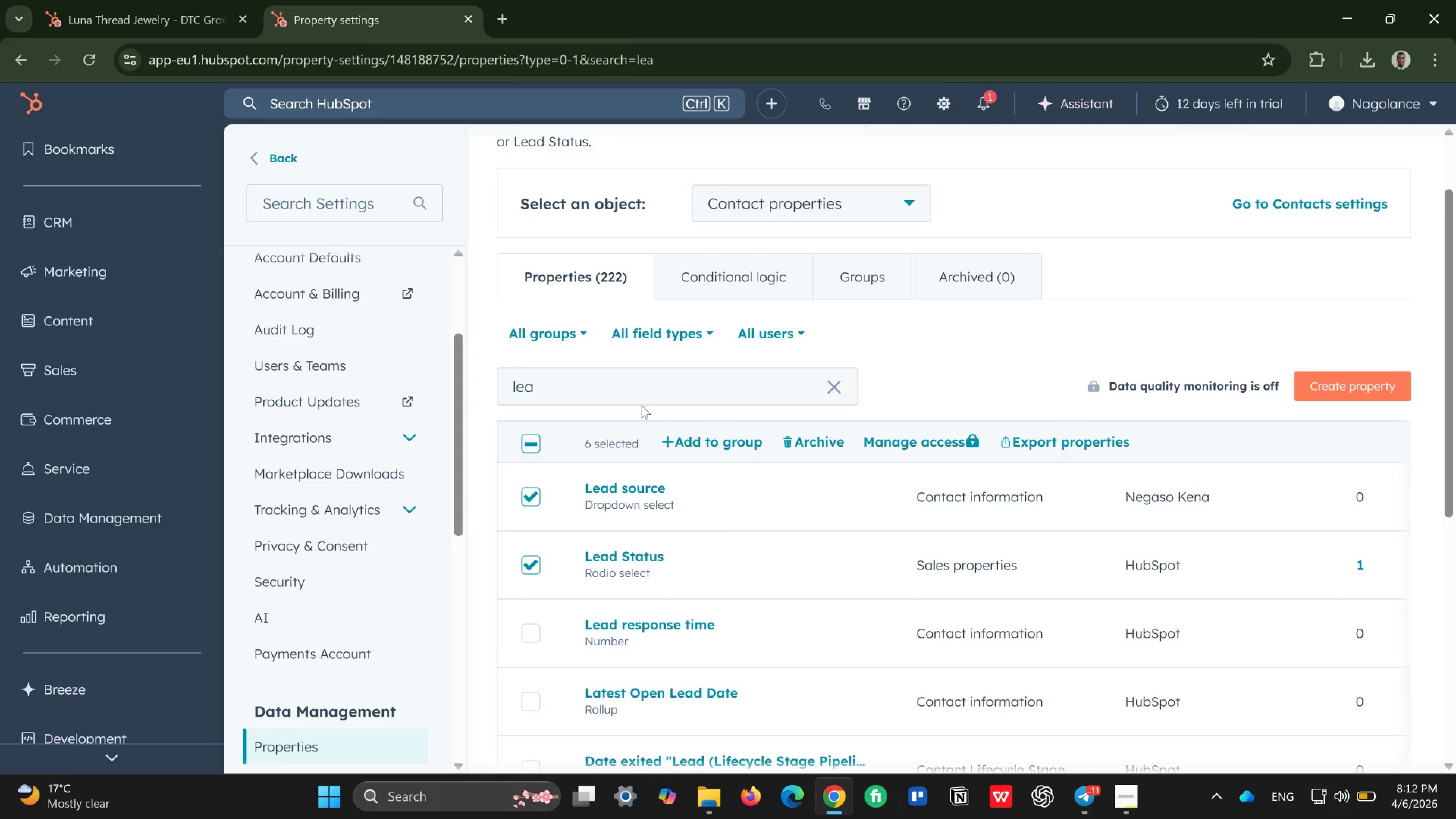 
left_click([649, 388])
 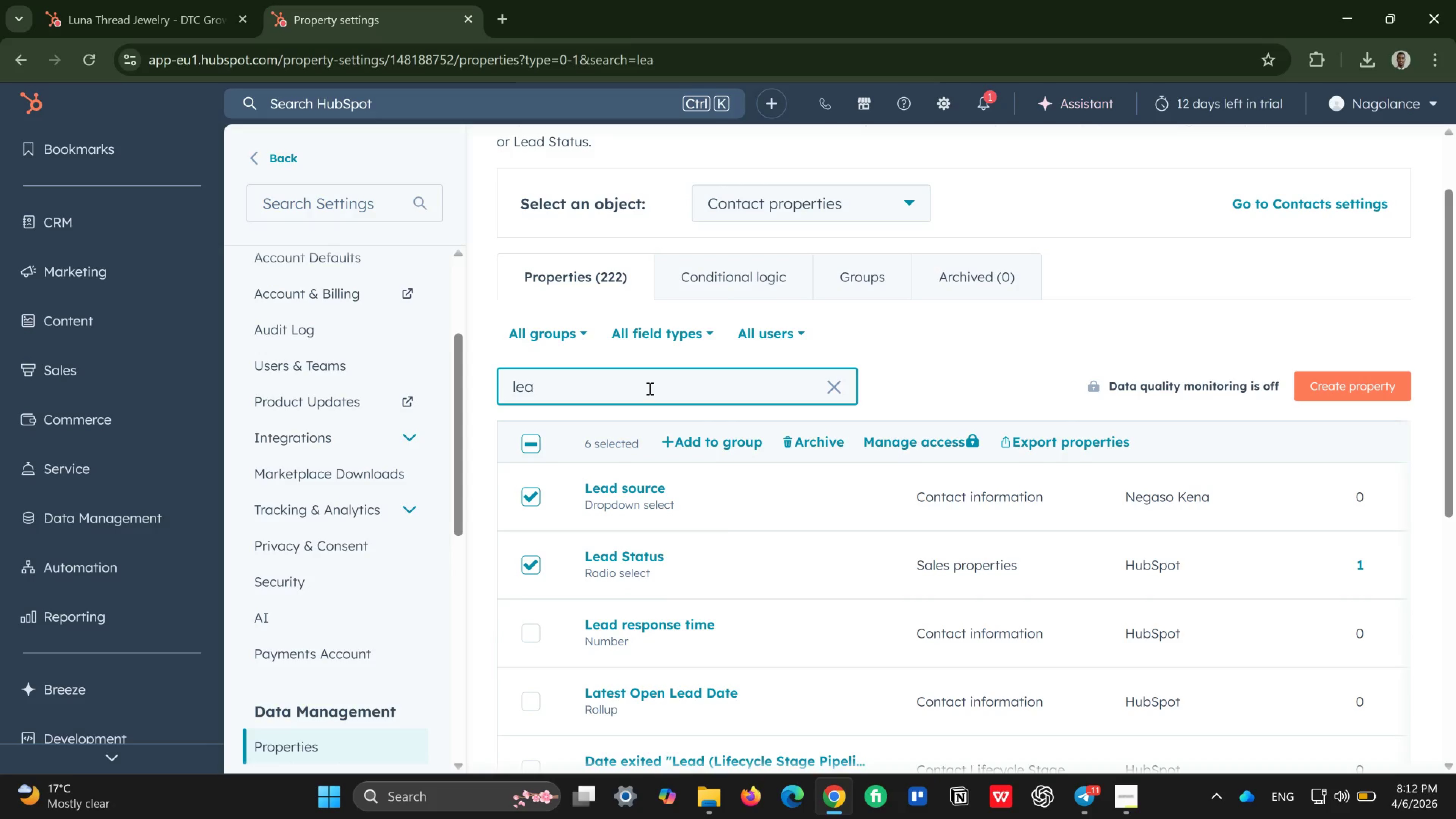 
key(Backspace)
 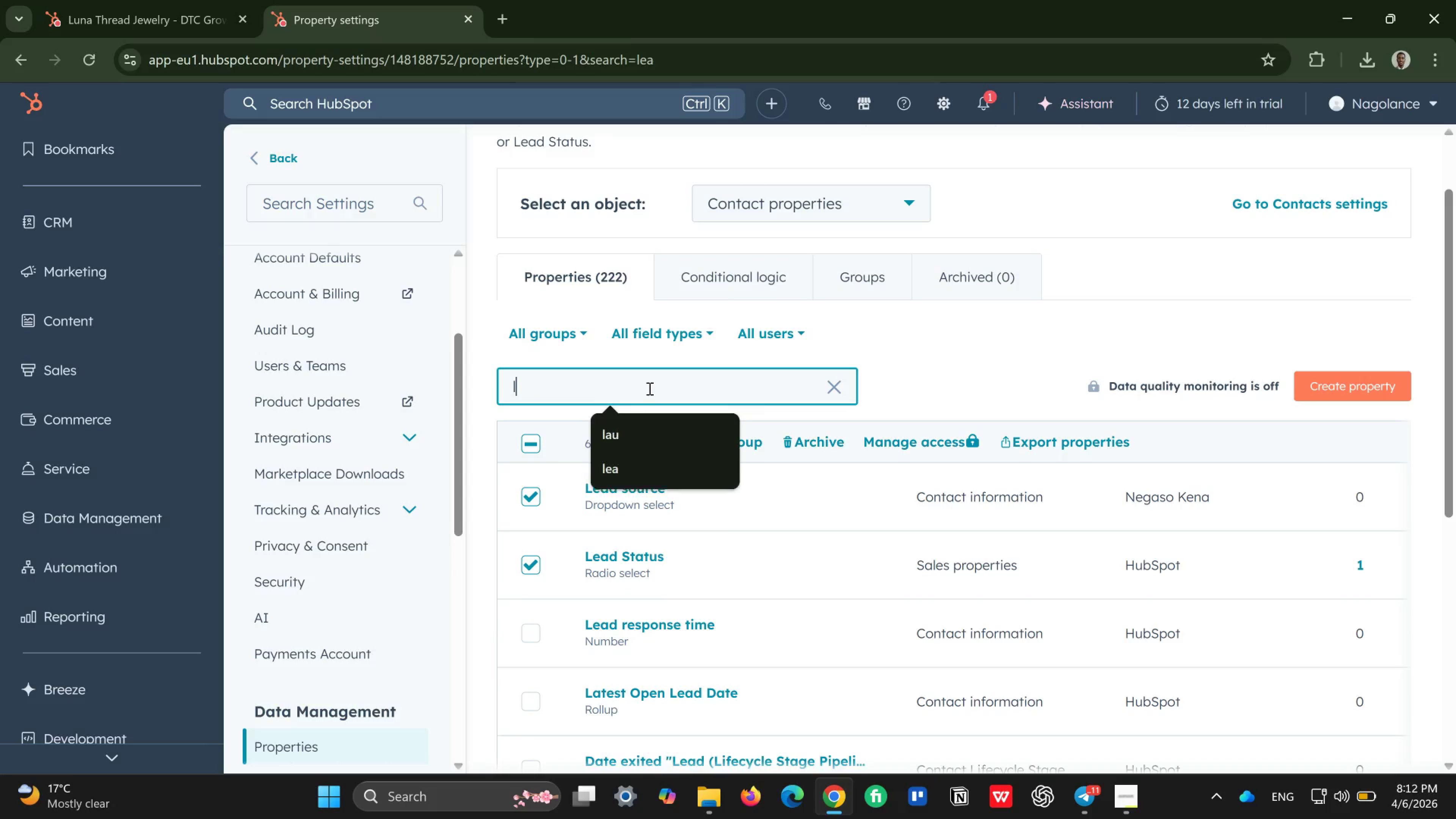 
key(Backspace)
 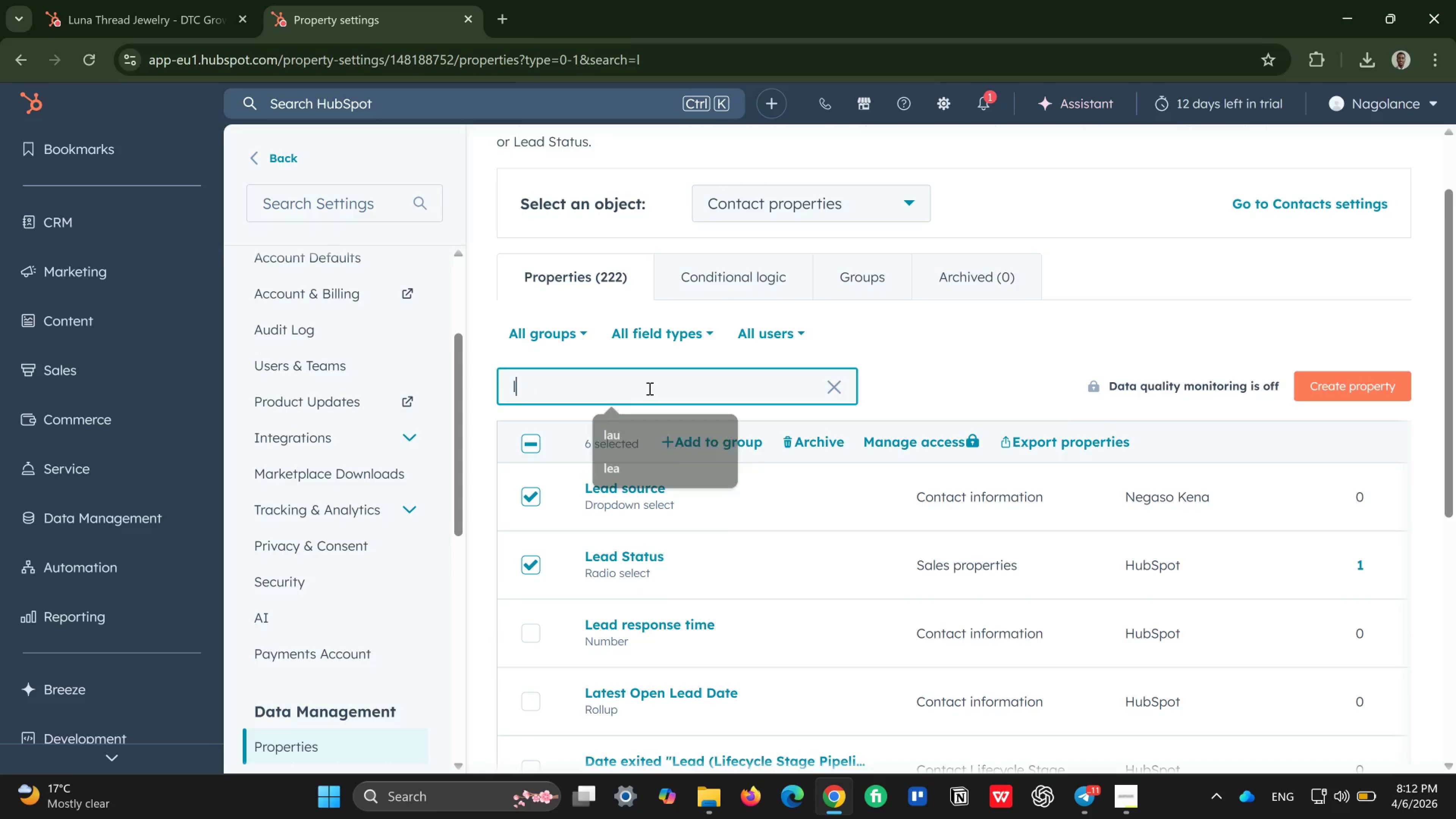 
key(Backspace)
 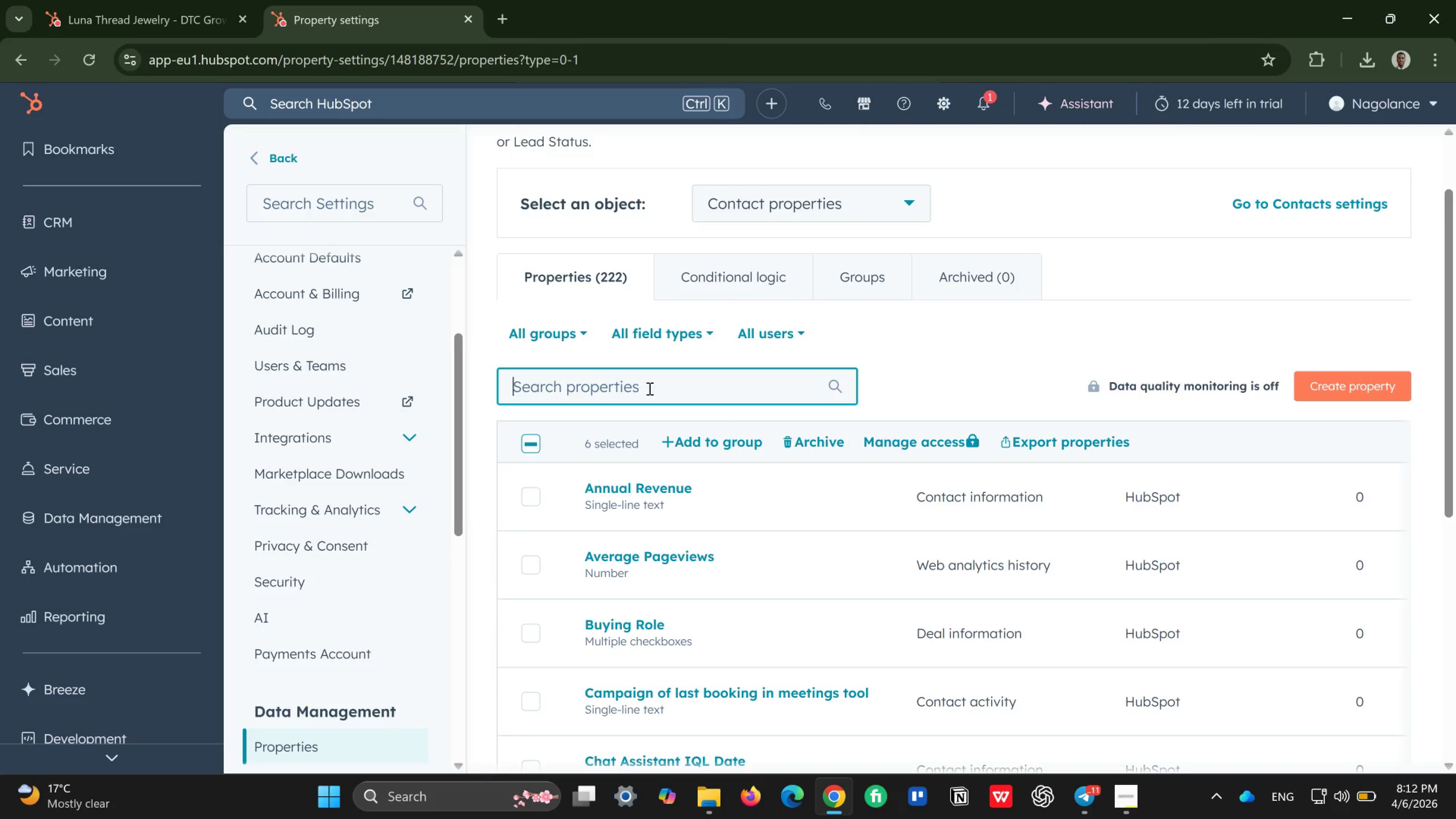 
wait(8.76)
 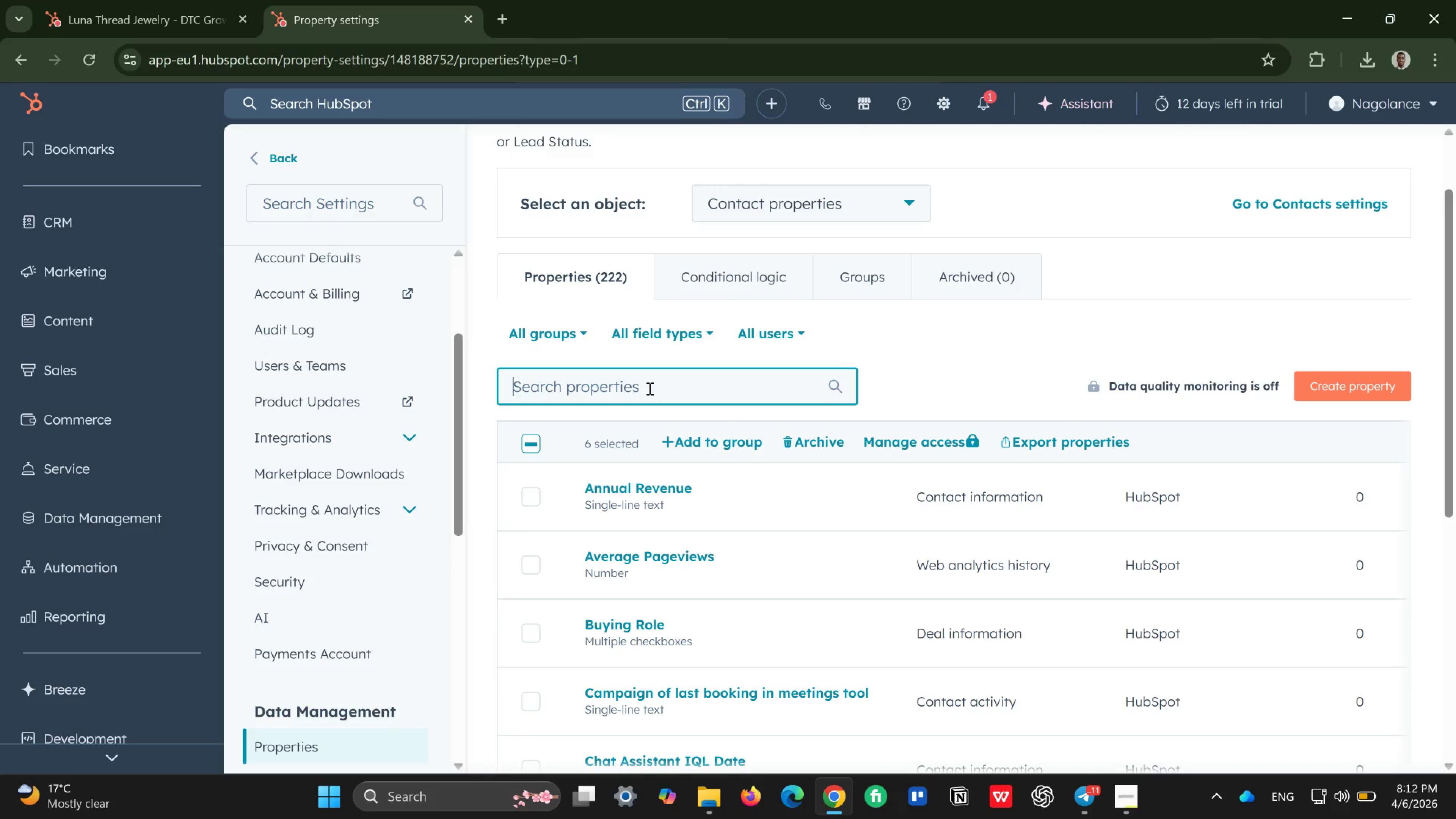 
left_click([1070, 436])
 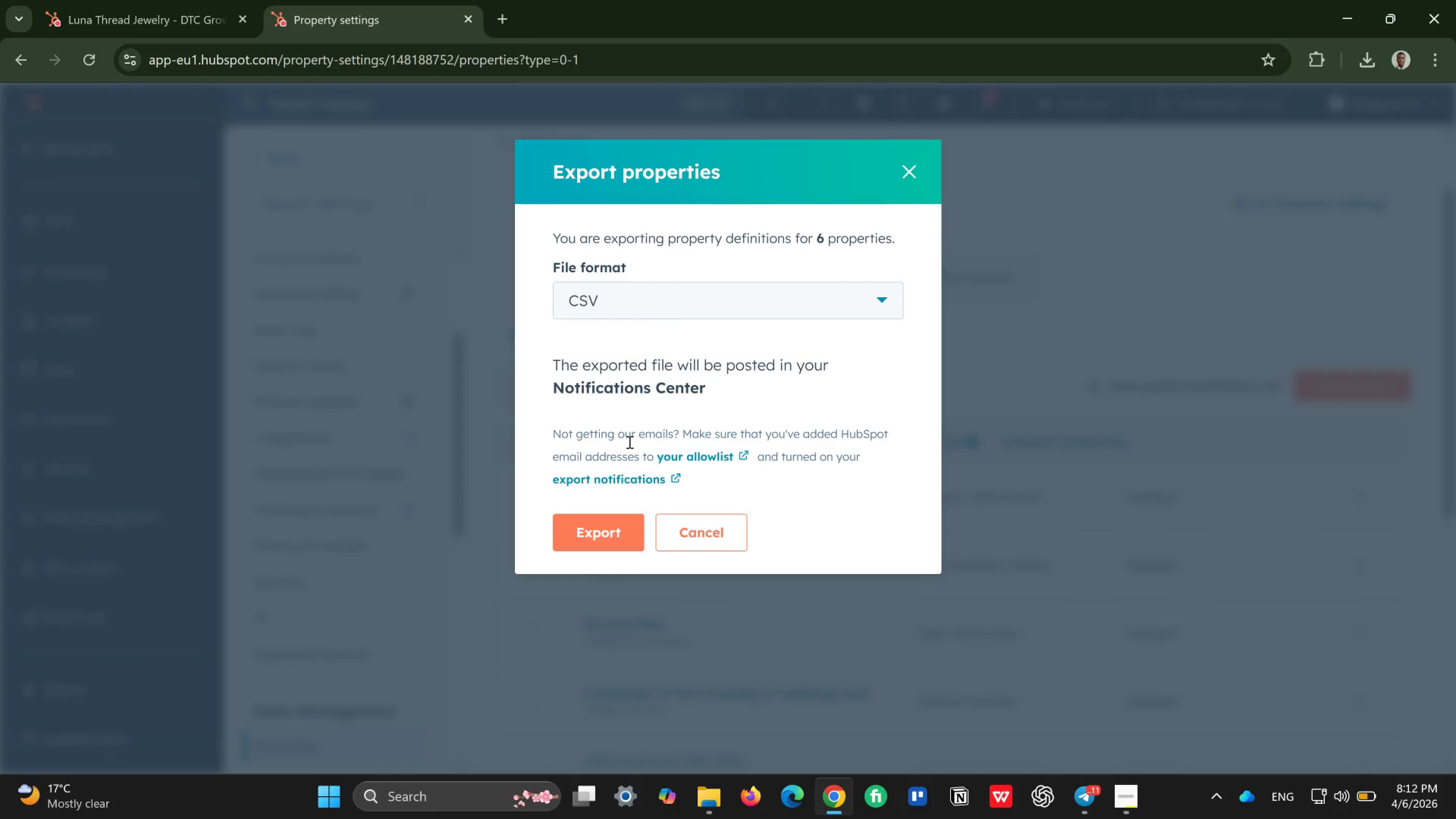 
wait(5.17)
 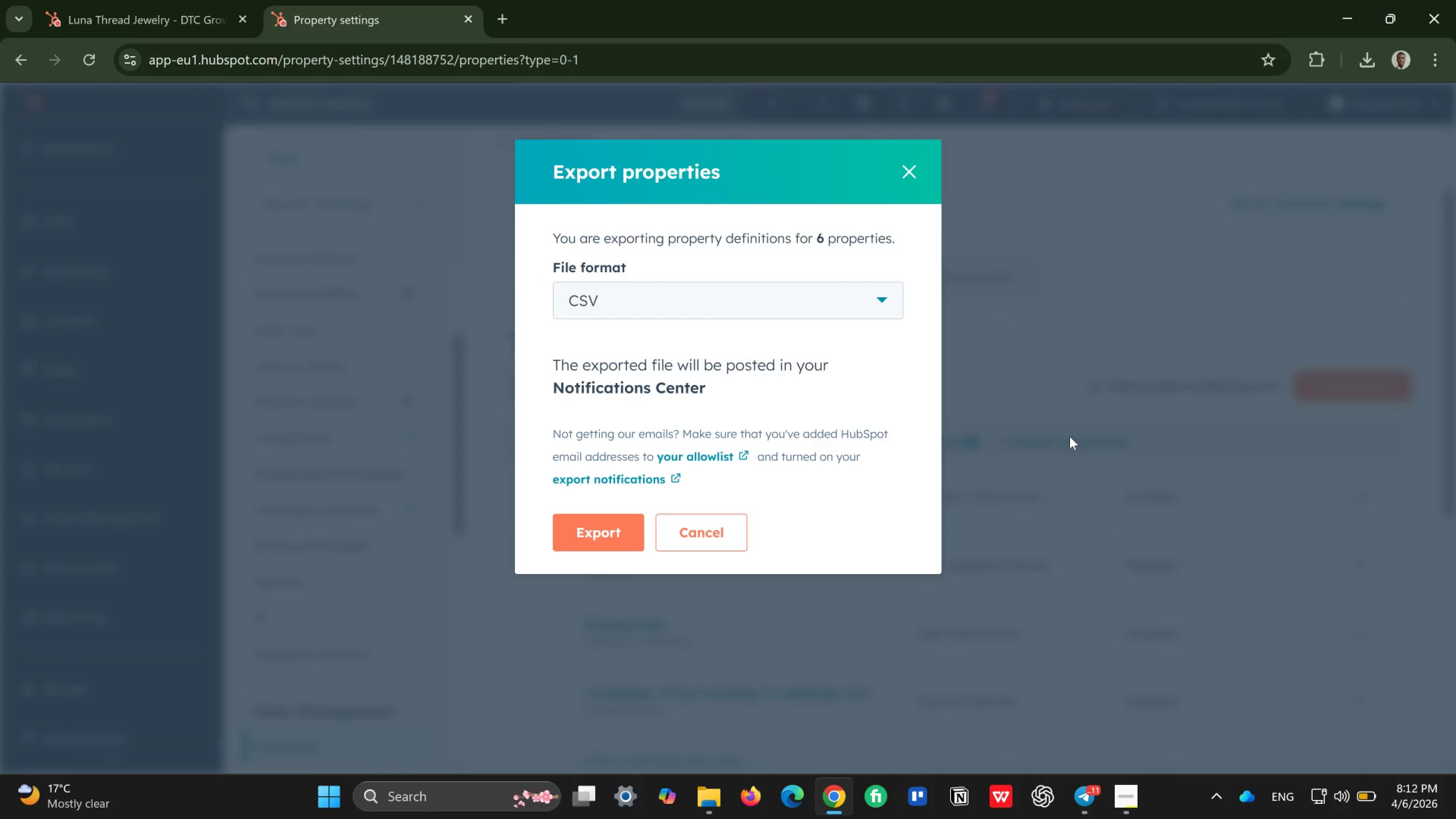 
left_click([617, 532])
 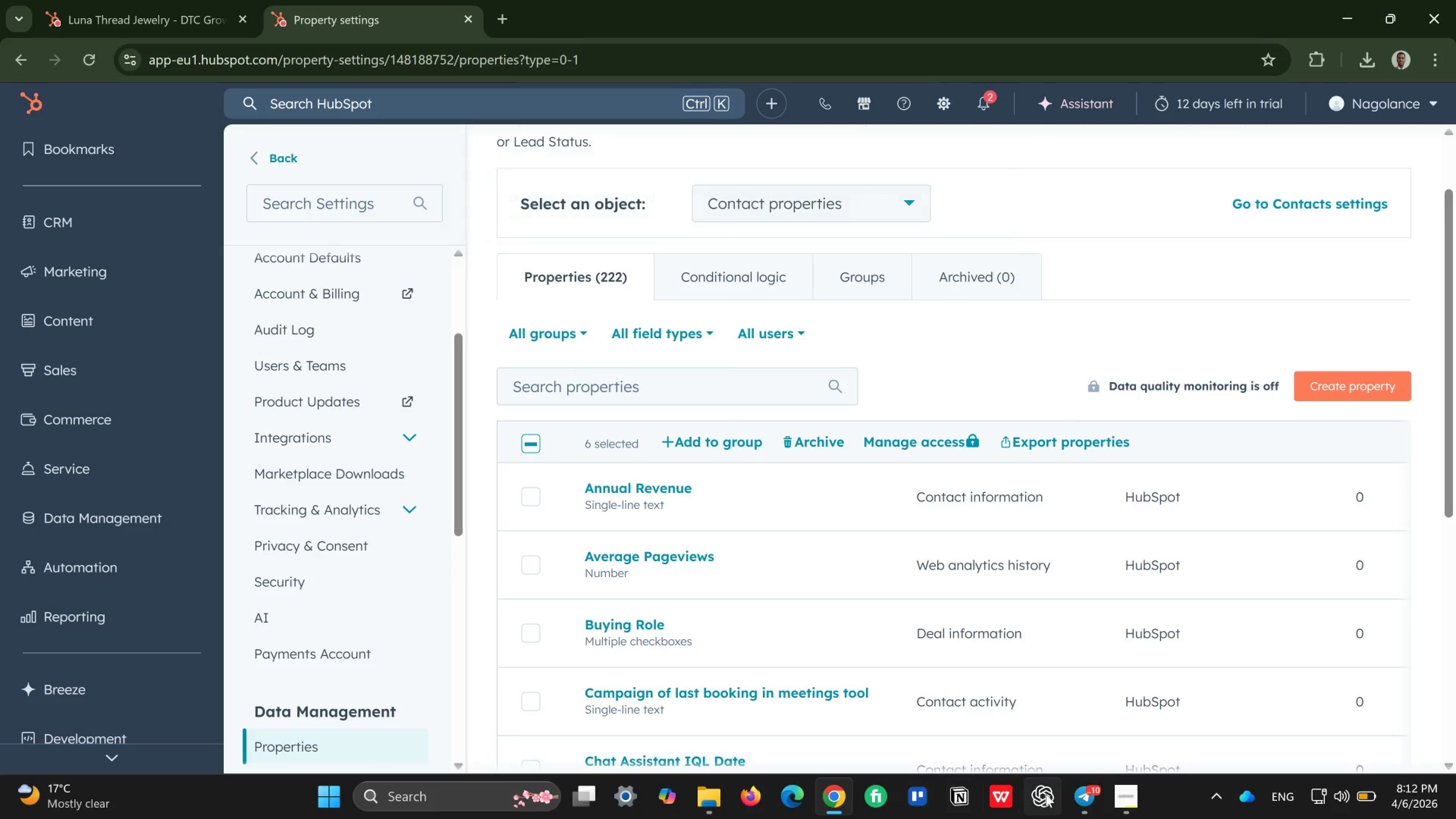 
wait(7.02)
 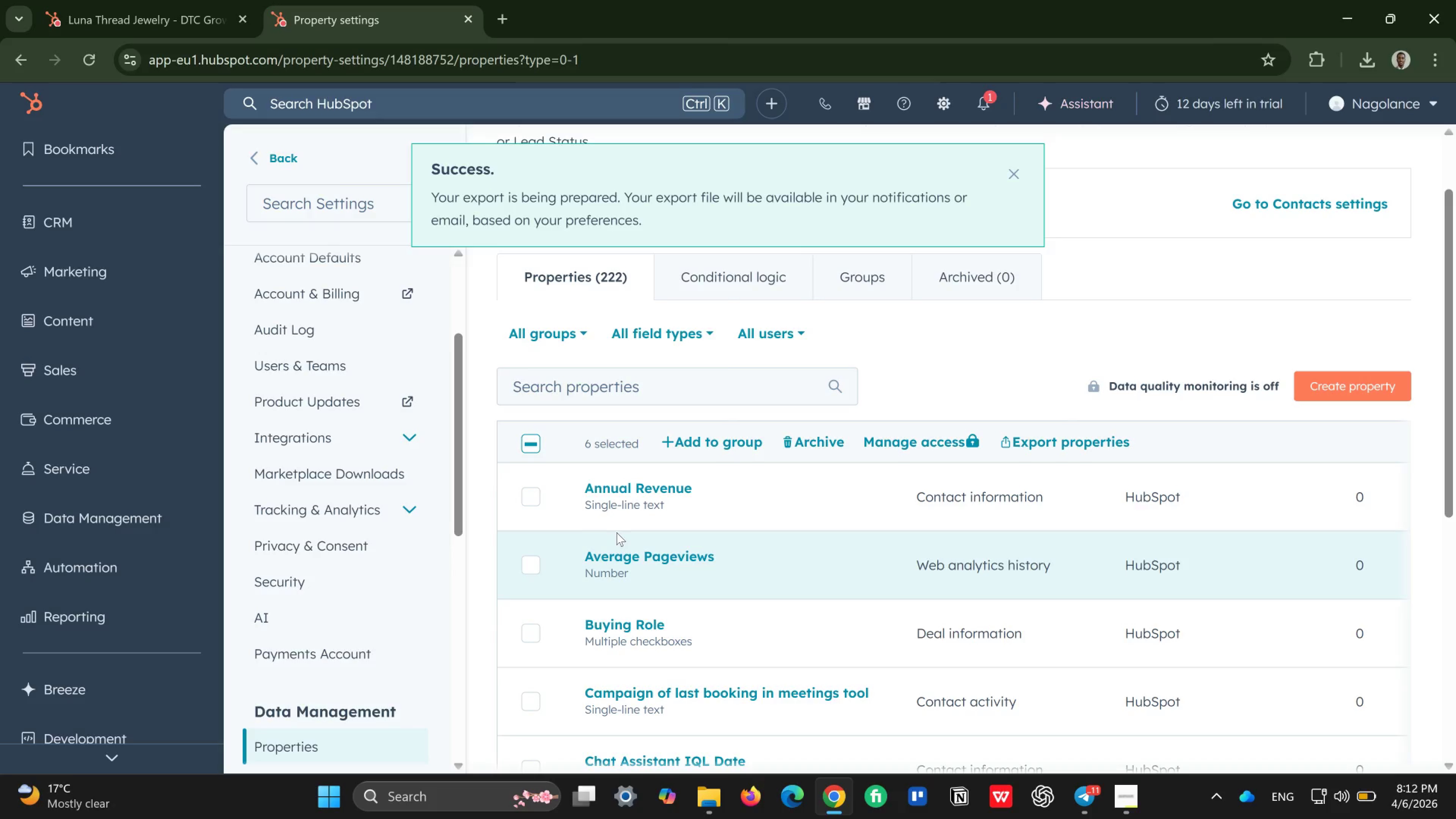 
left_click([1119, 792])